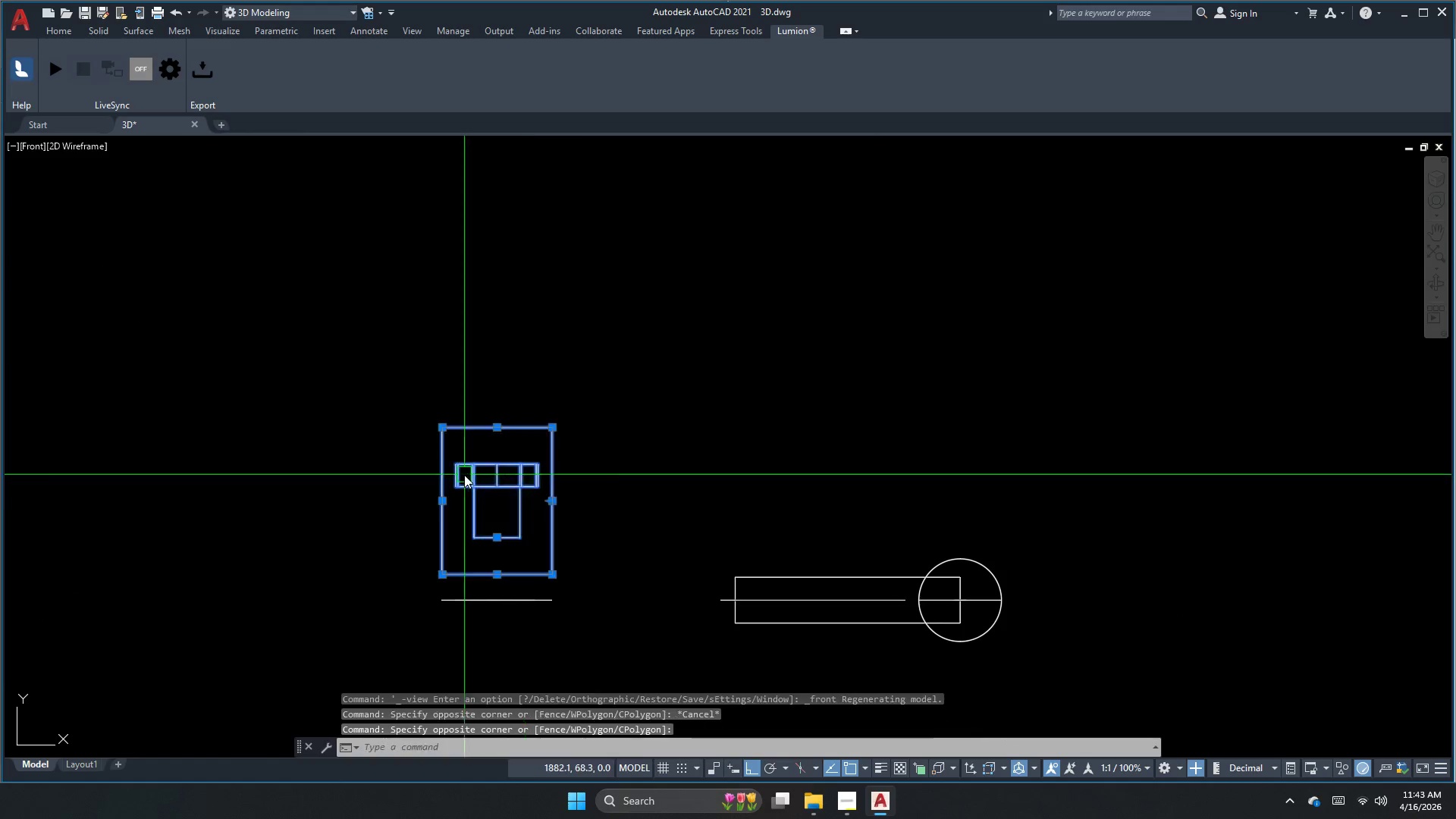 
scroll: coordinate [471, 476], scroll_direction: down, amount: 2.0
 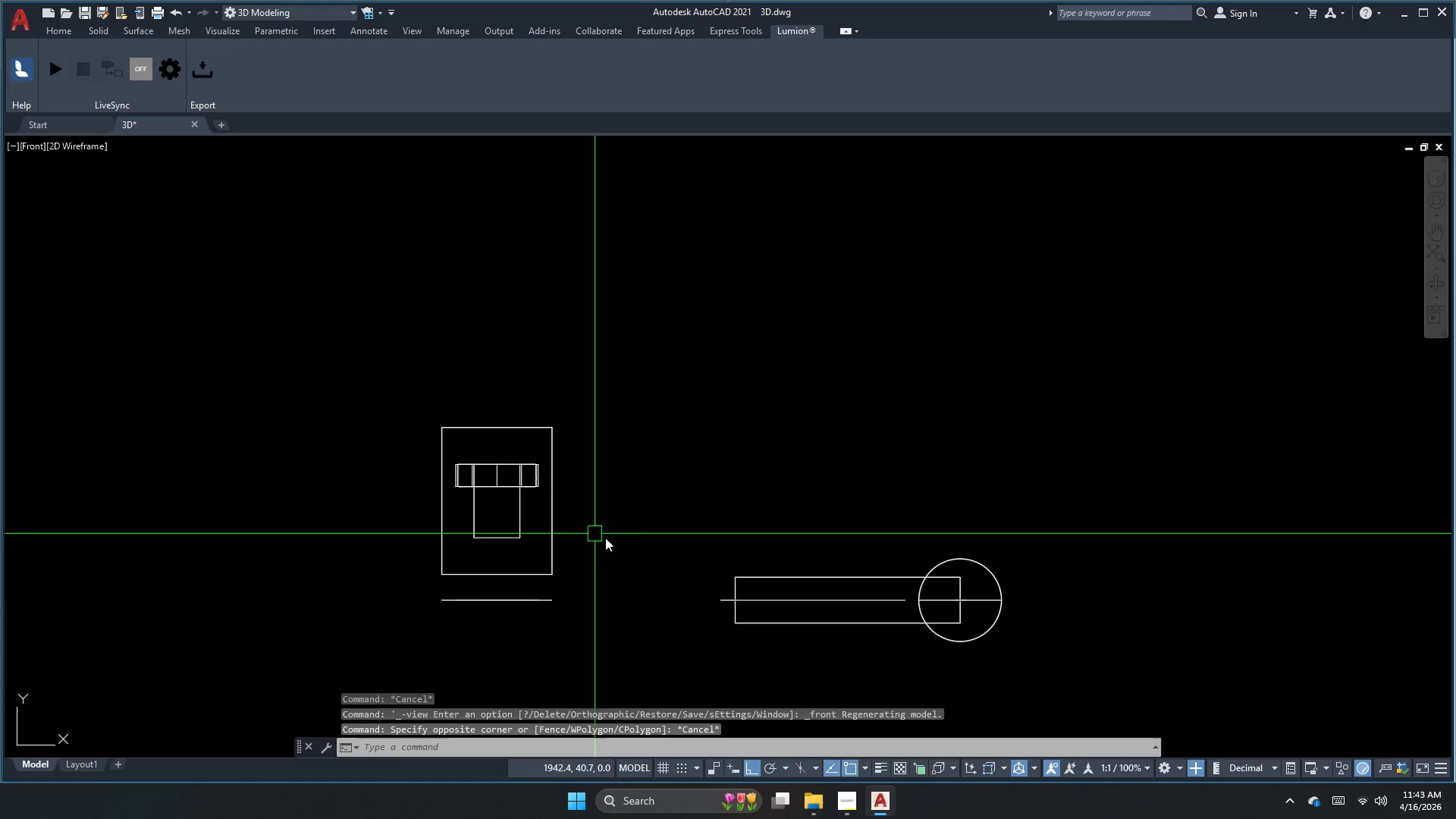 
triple_click([464, 475])
 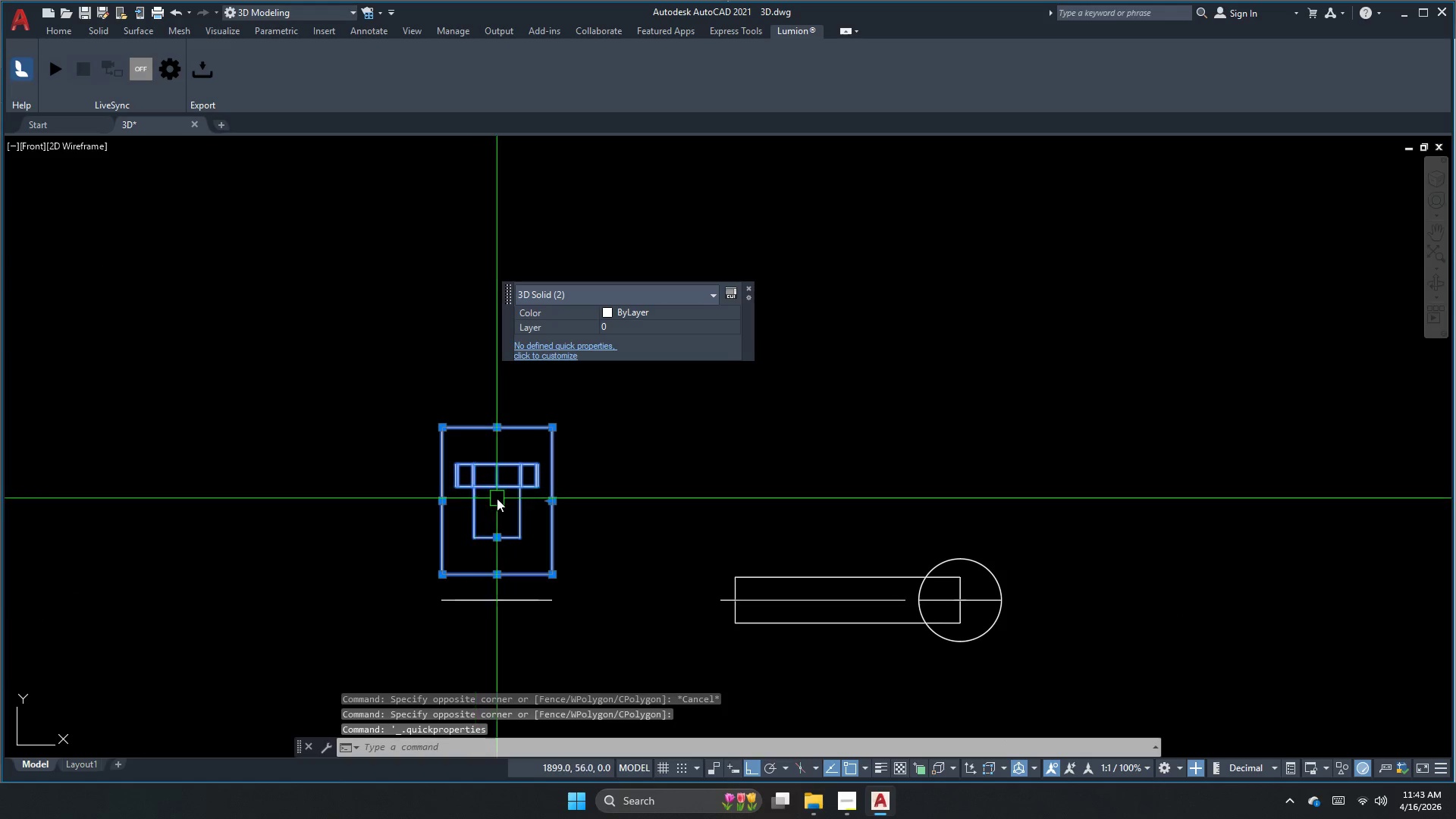 
key(M)
 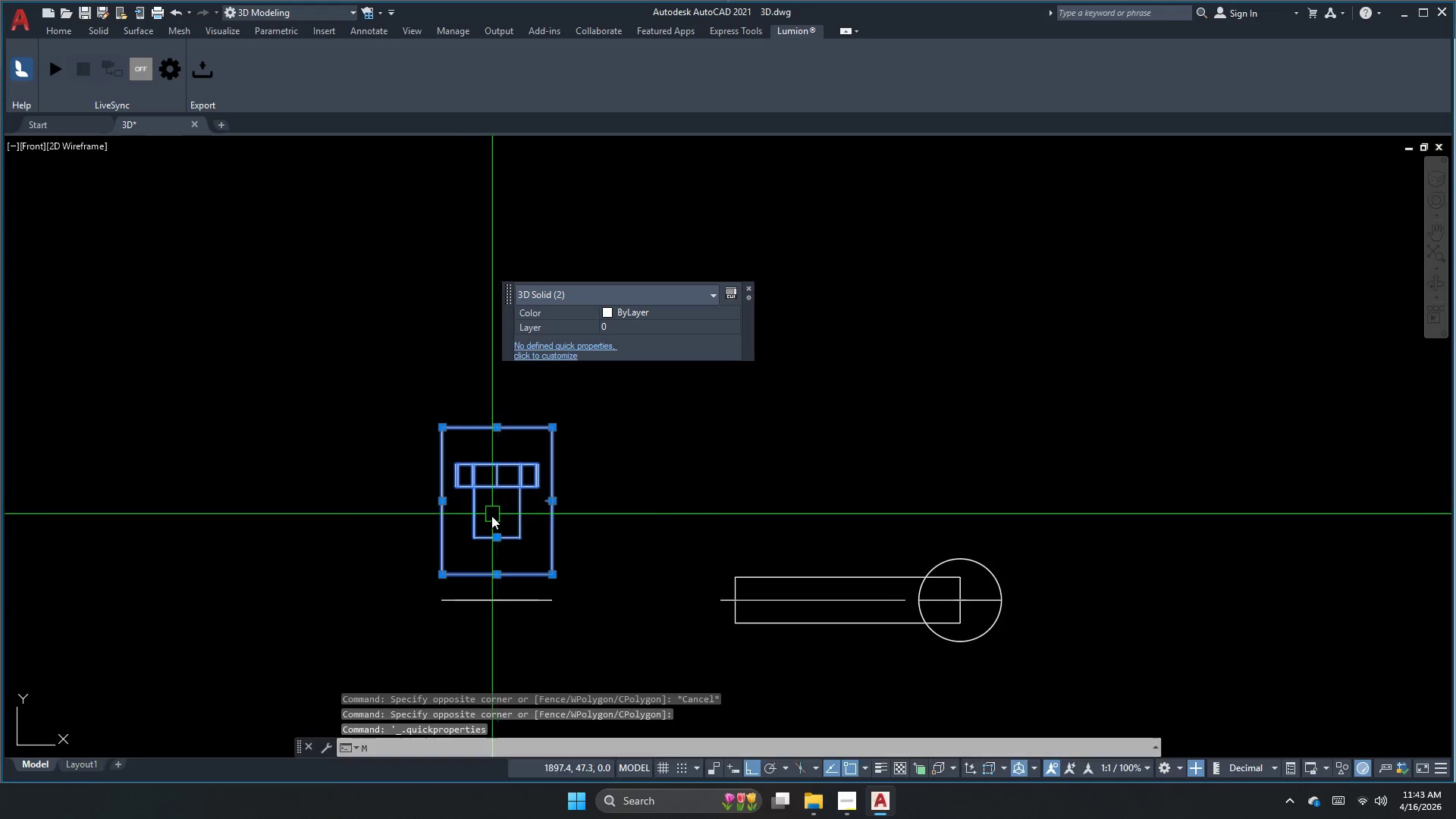 
key(Space)
 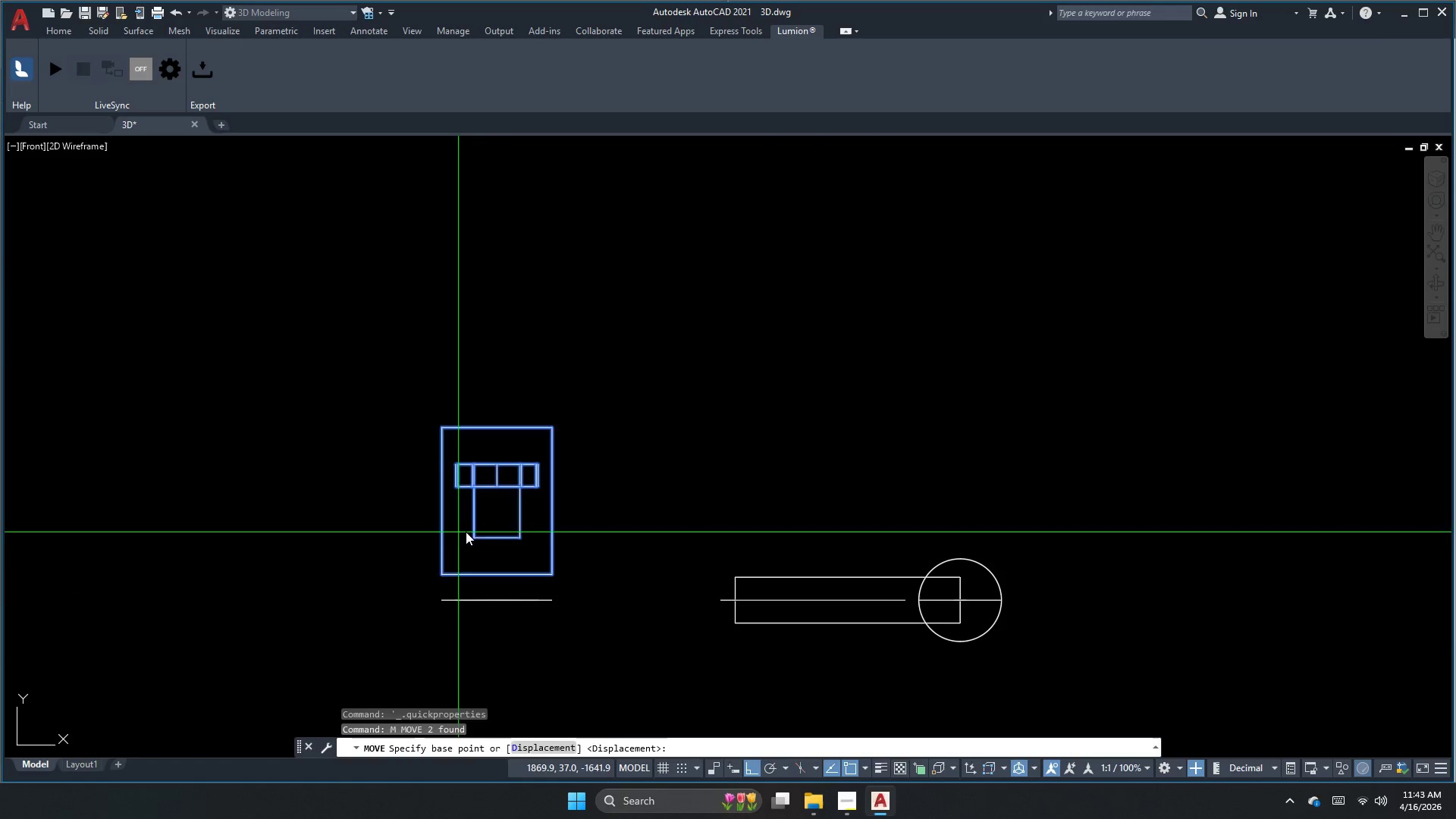 
left_click_drag(start_coordinate=[477, 526], to_coordinate=[438, 530])
 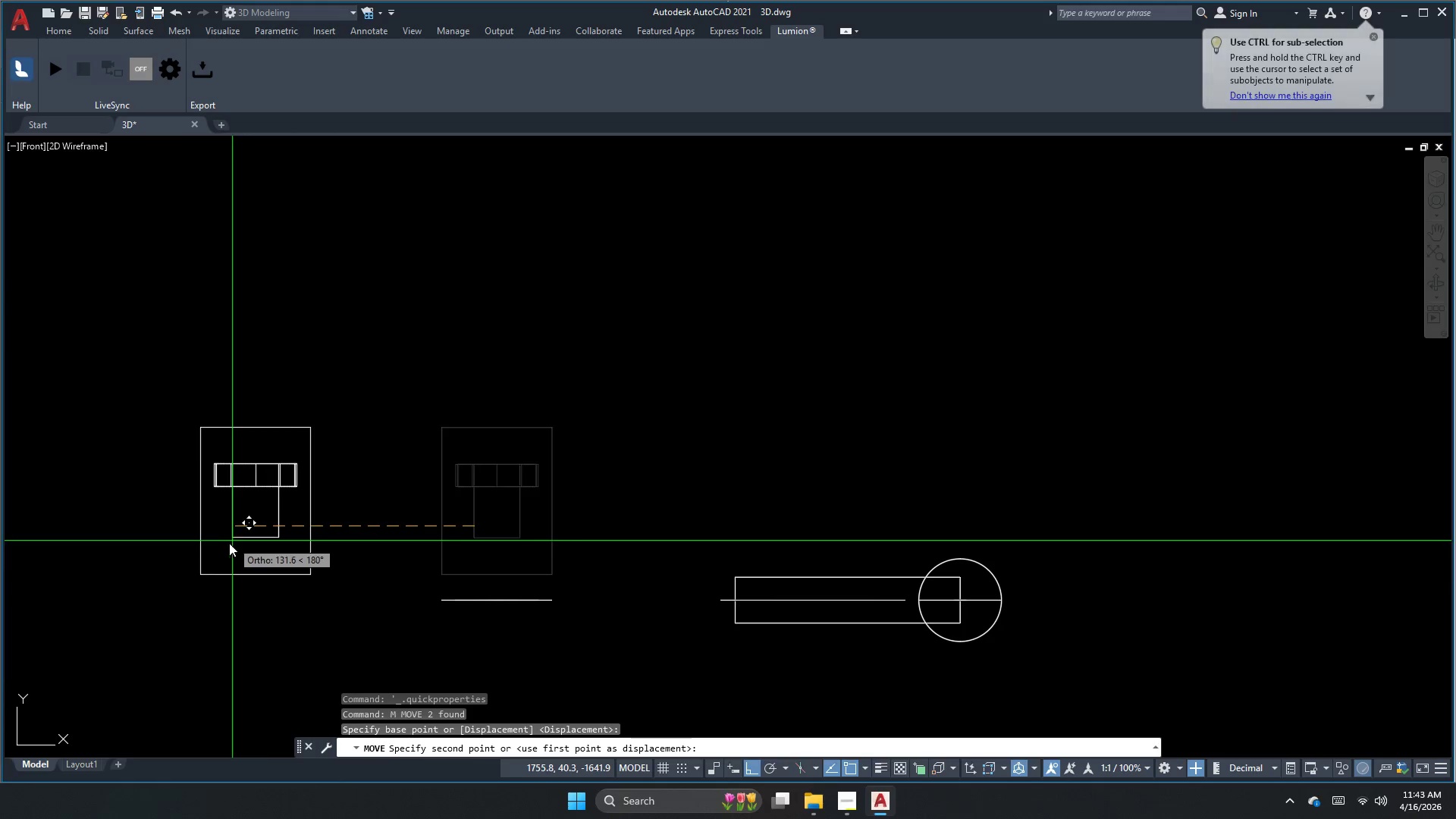 
left_click([222, 560])
 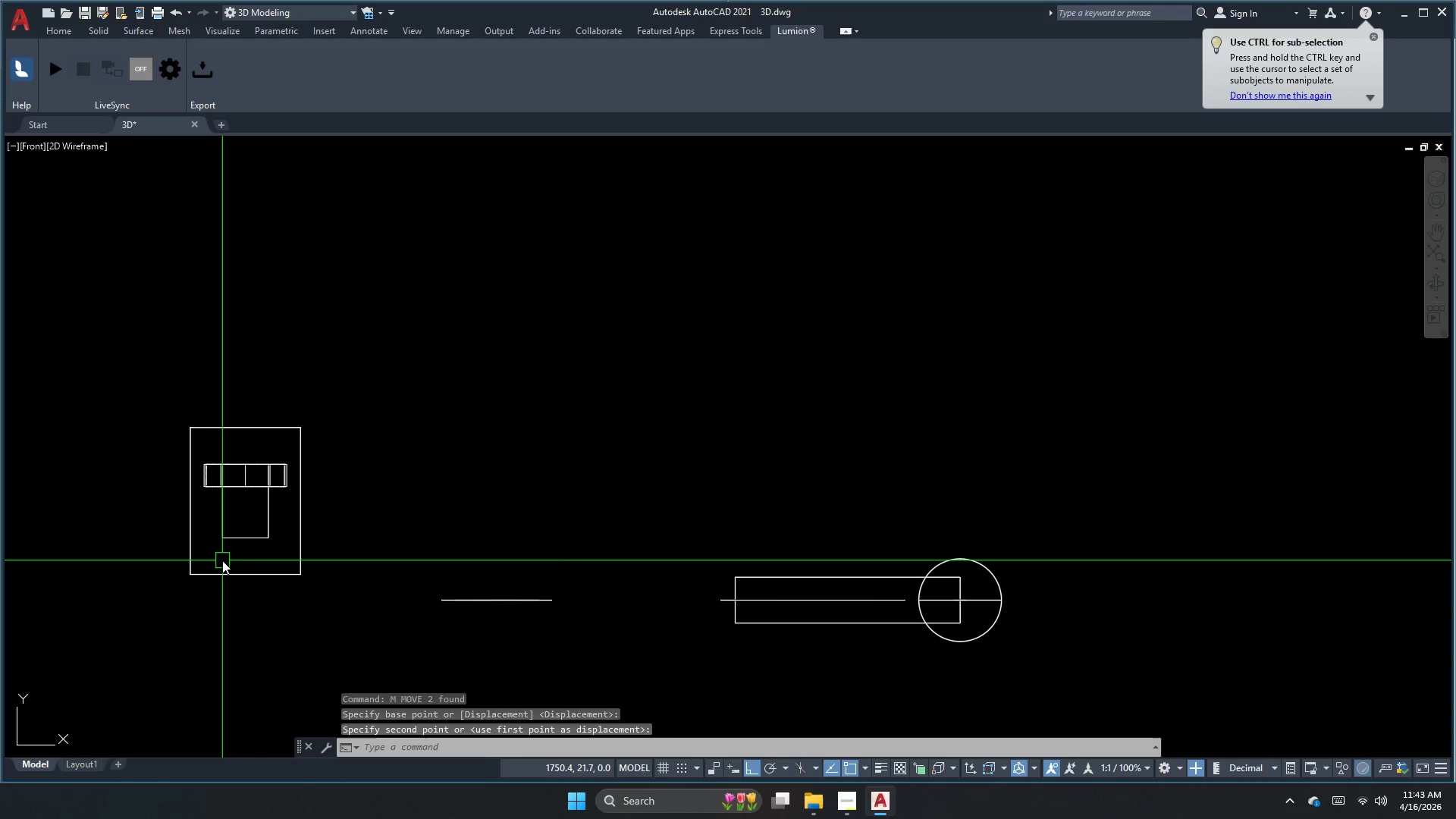 
key(Escape)
 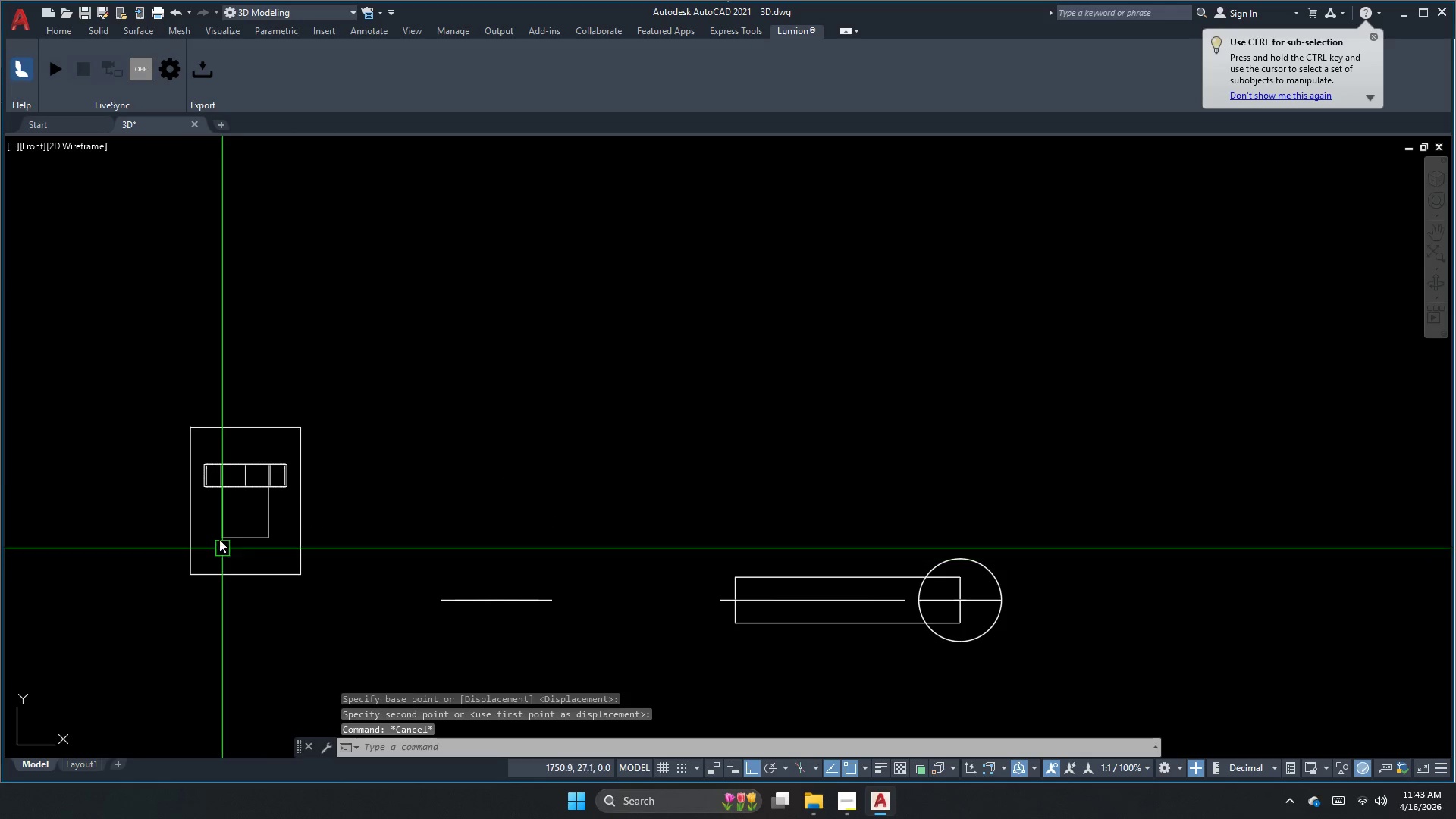 
key(Escape)
 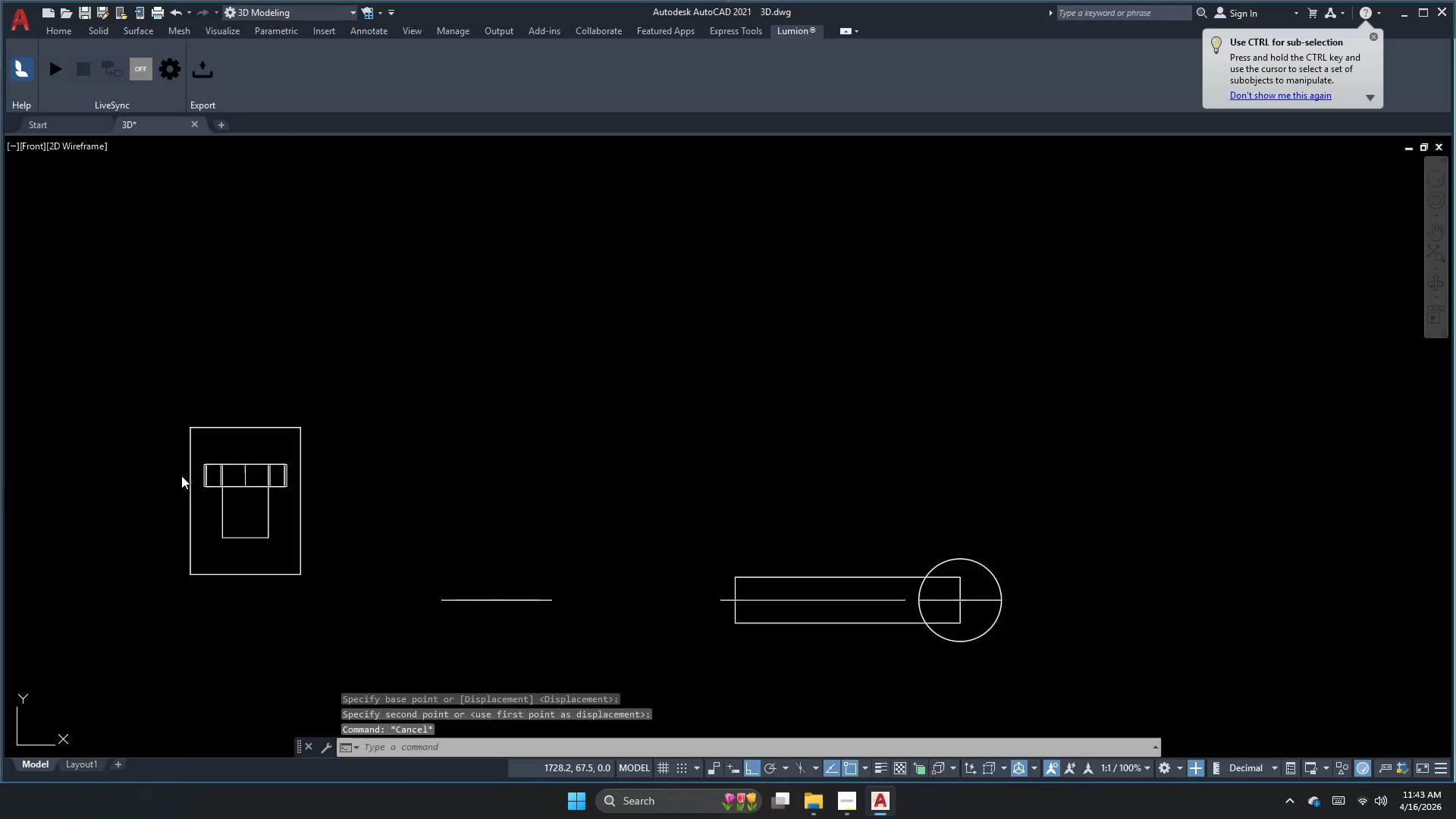 
key(Escape)
 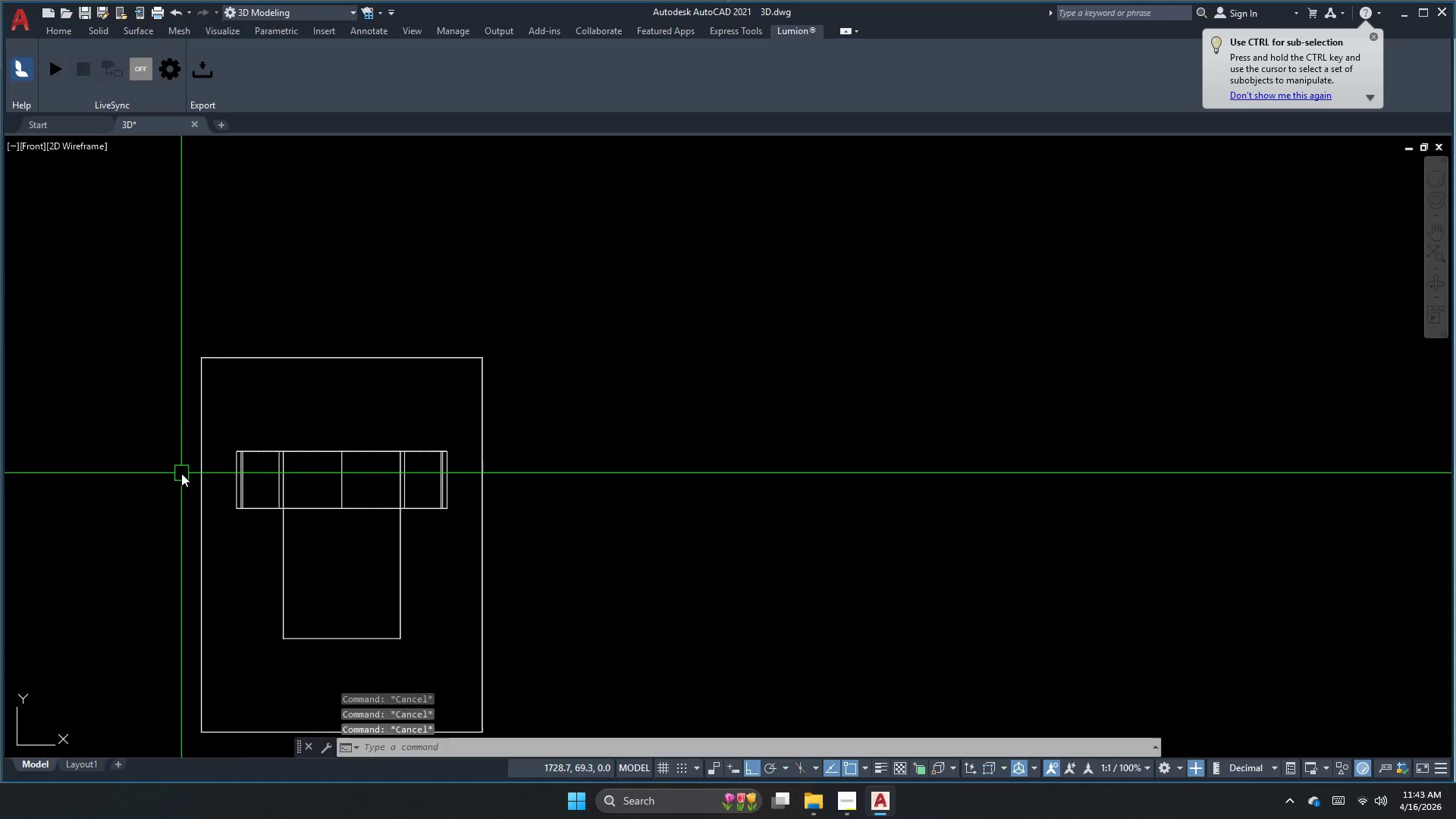 
key(Escape)
 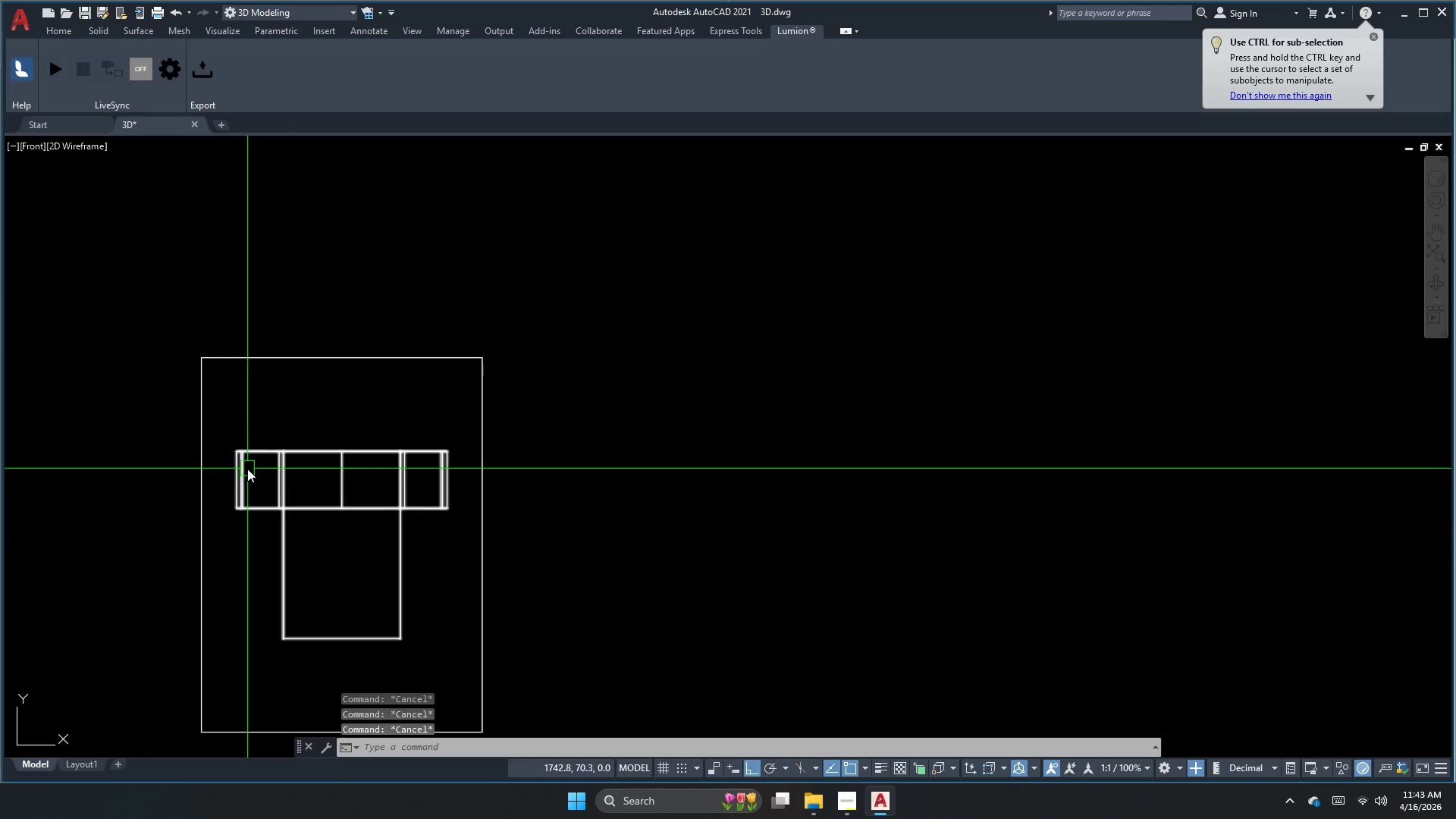 
scroll: coordinate [181, 473], scroll_direction: up, amount: 2.0
 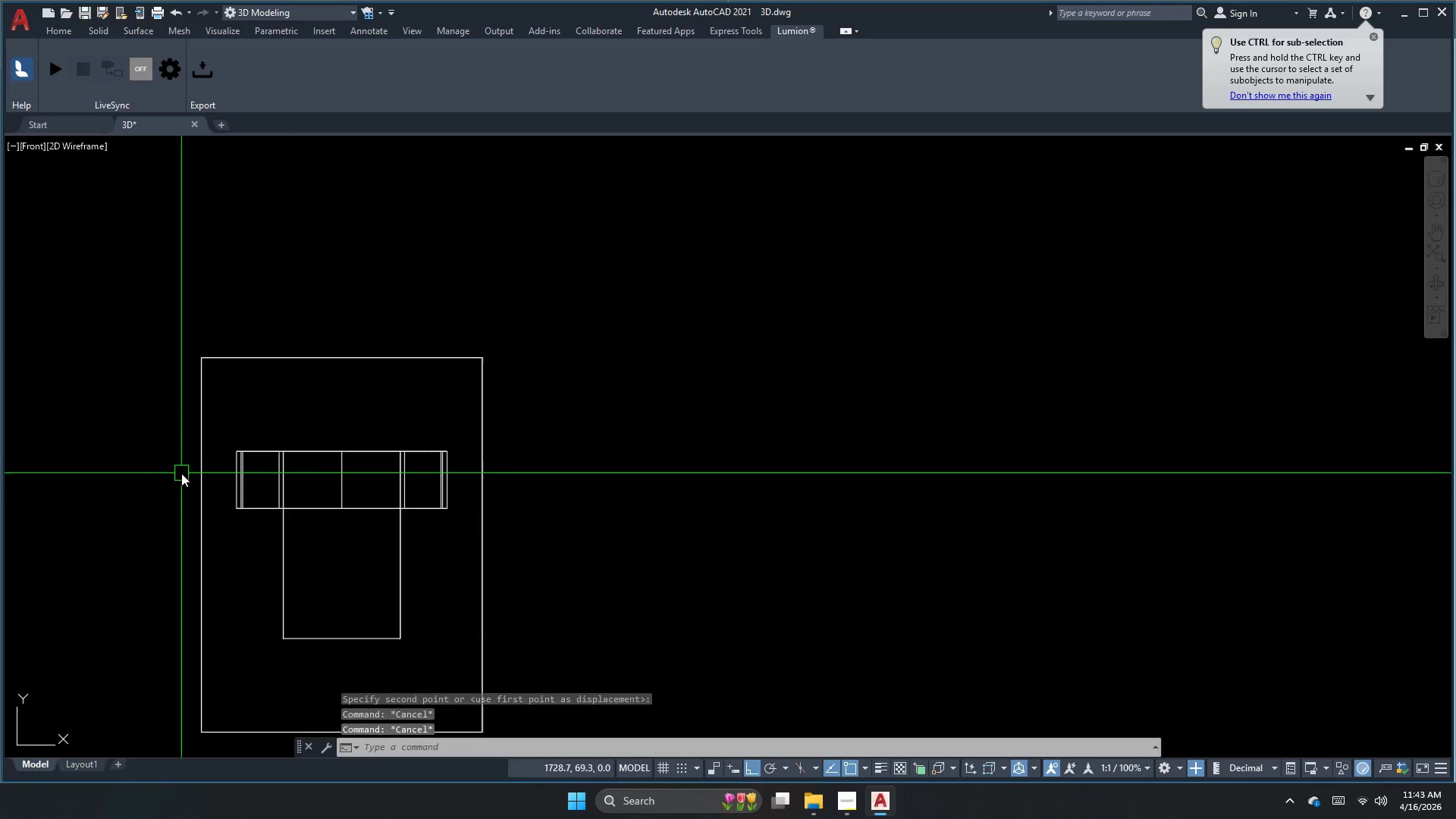 
key(Escape)
 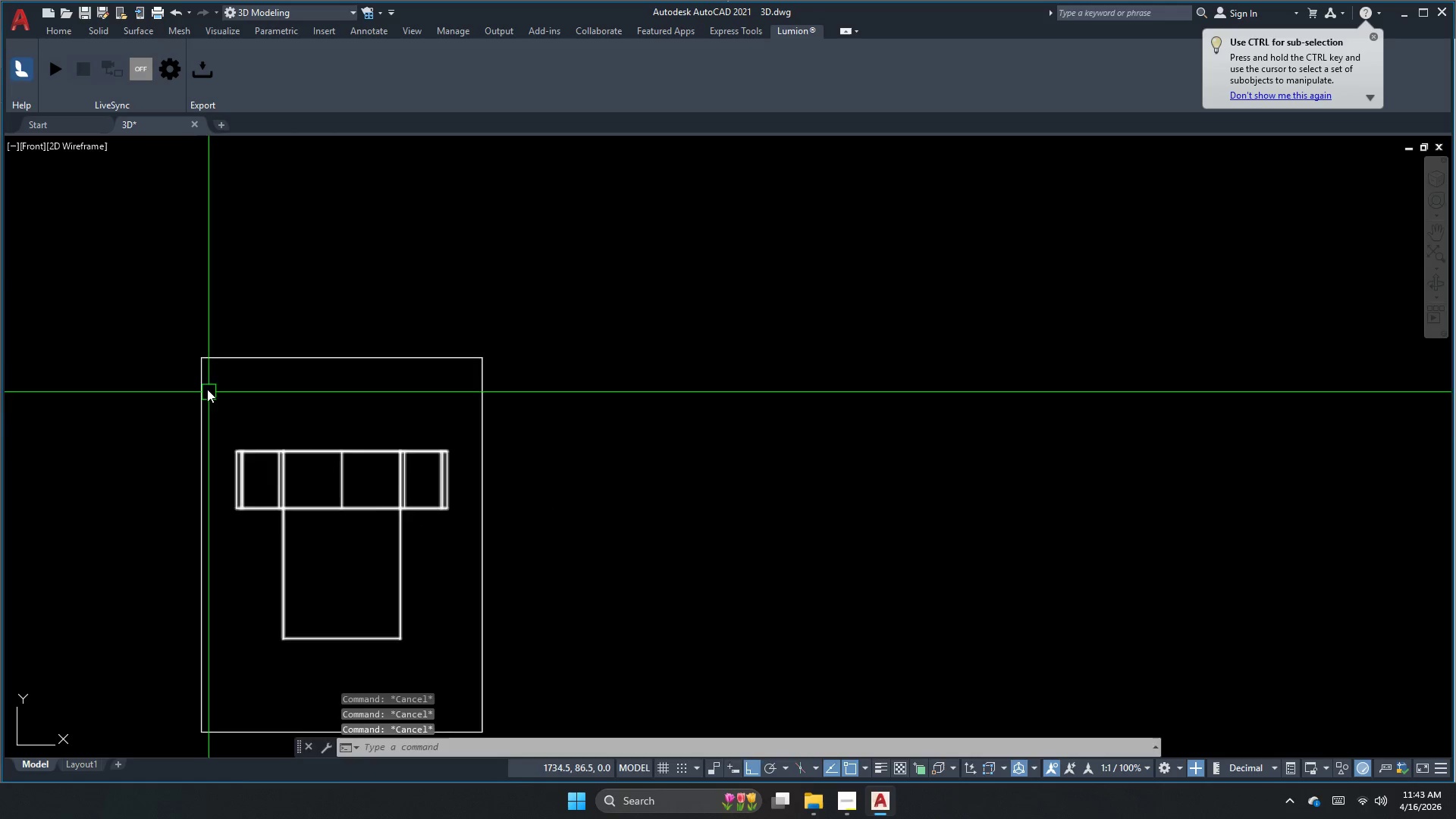 
key(C)
 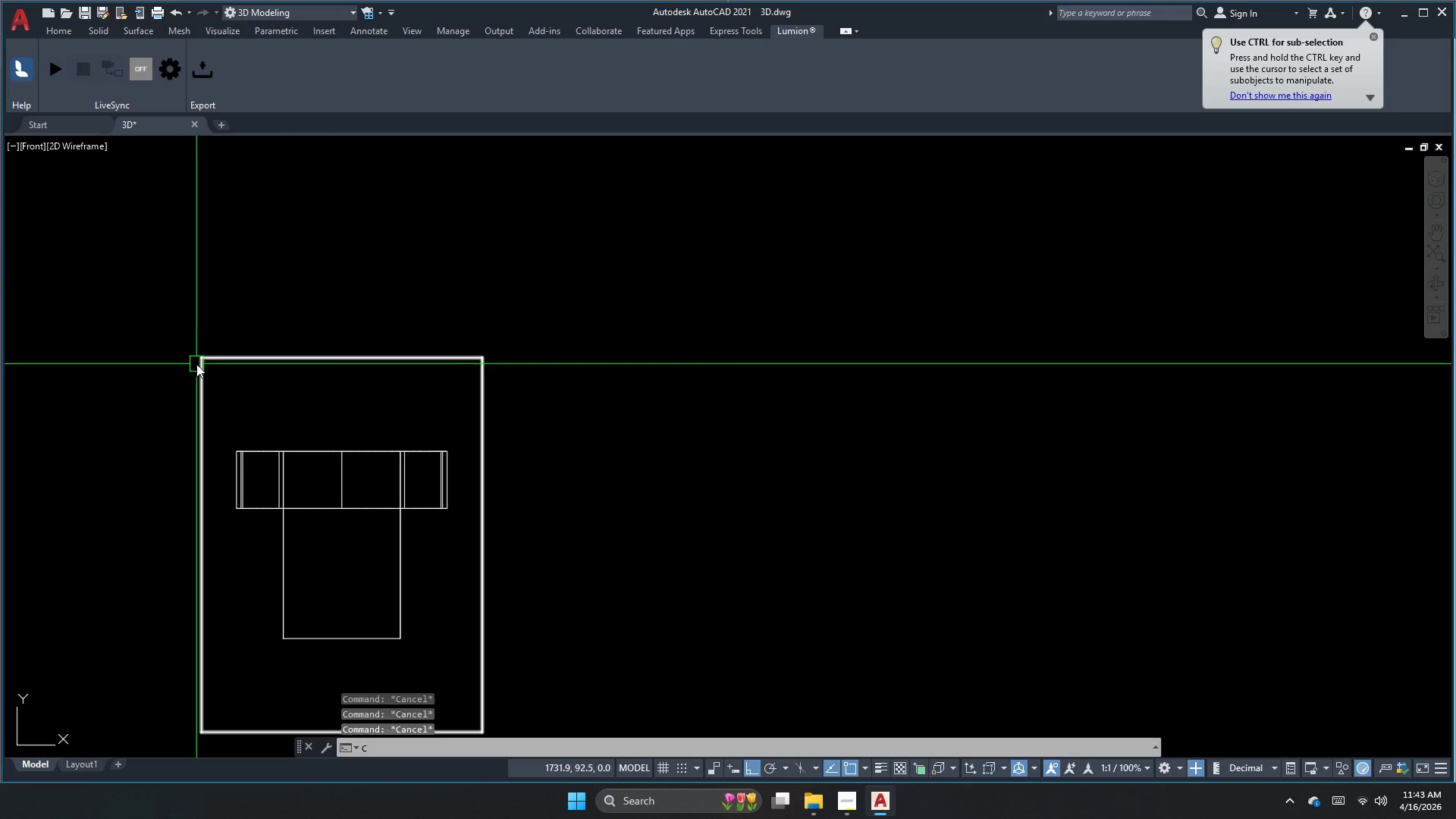 
key(Space)
 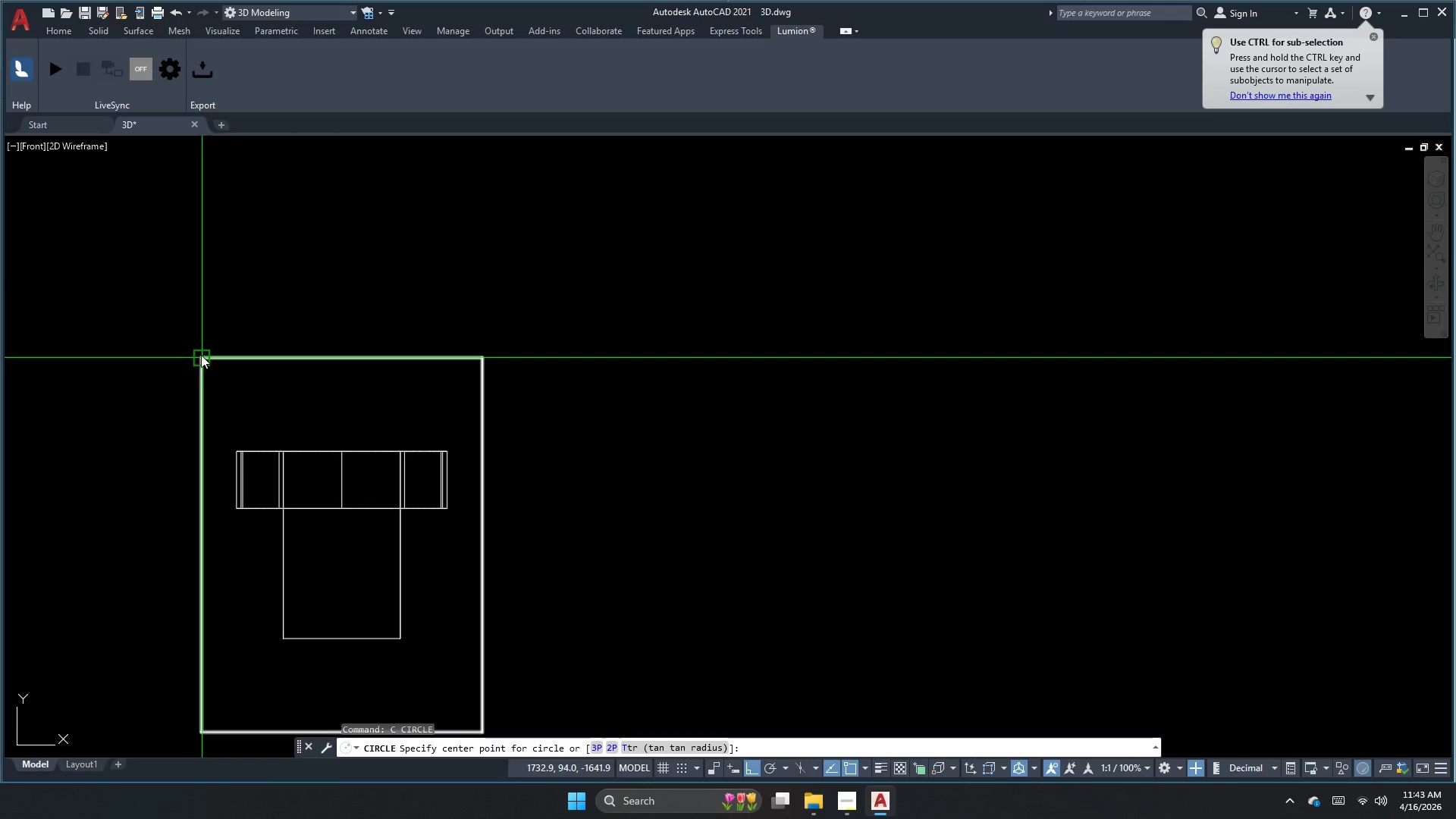 
left_click([201, 355])
 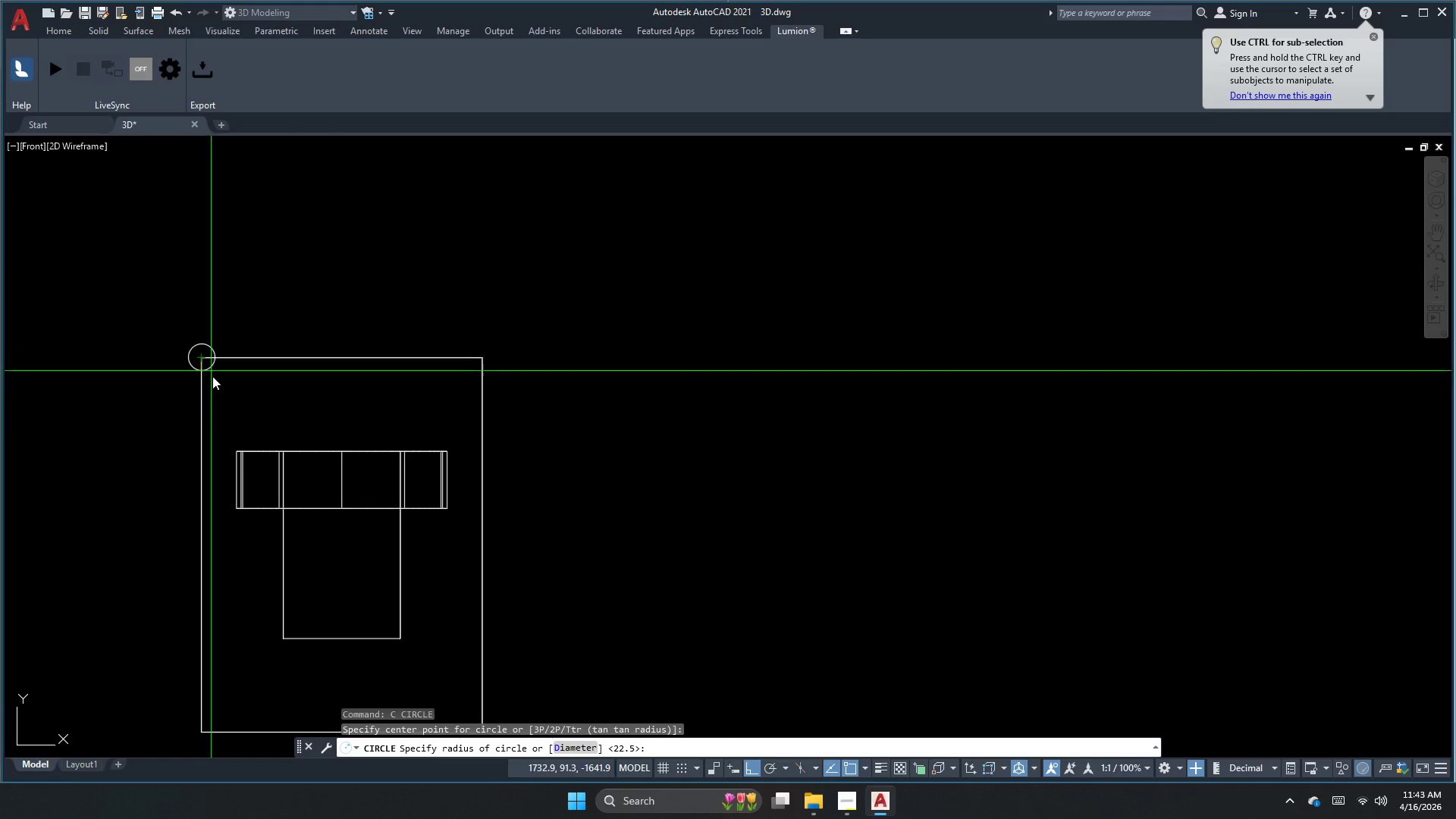 
key(D)
 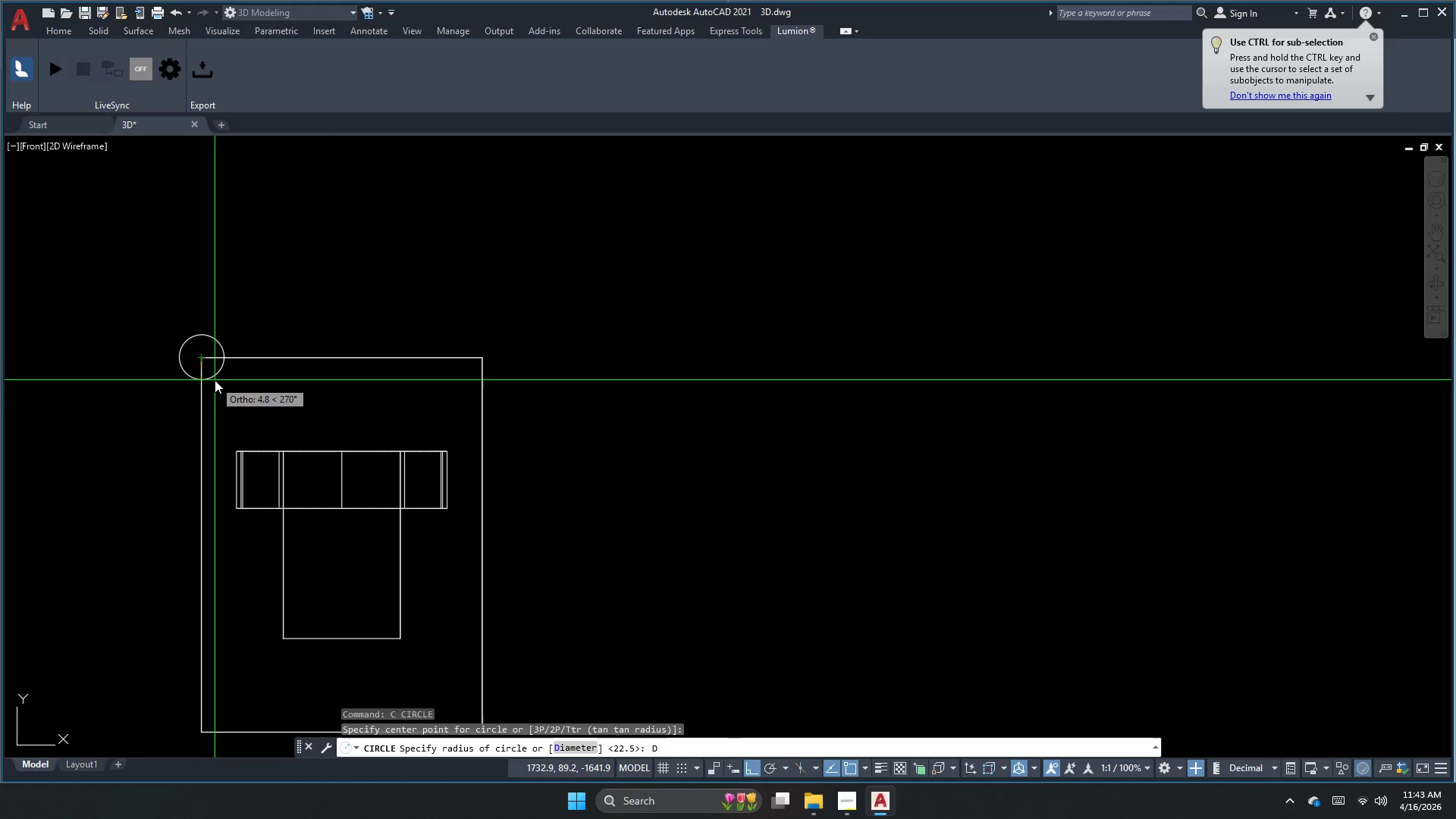 
key(Space)
 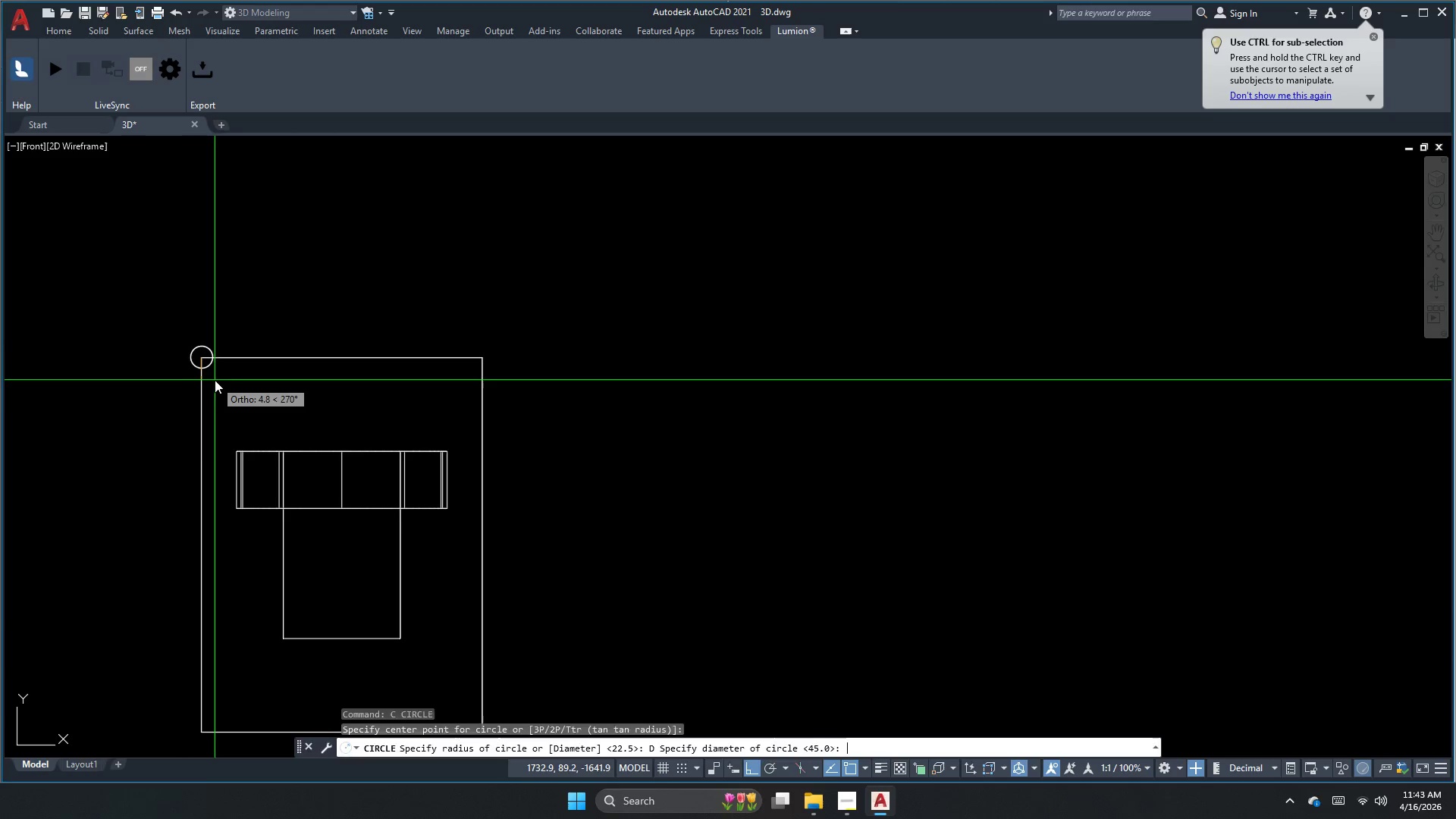 
key(Escape)
 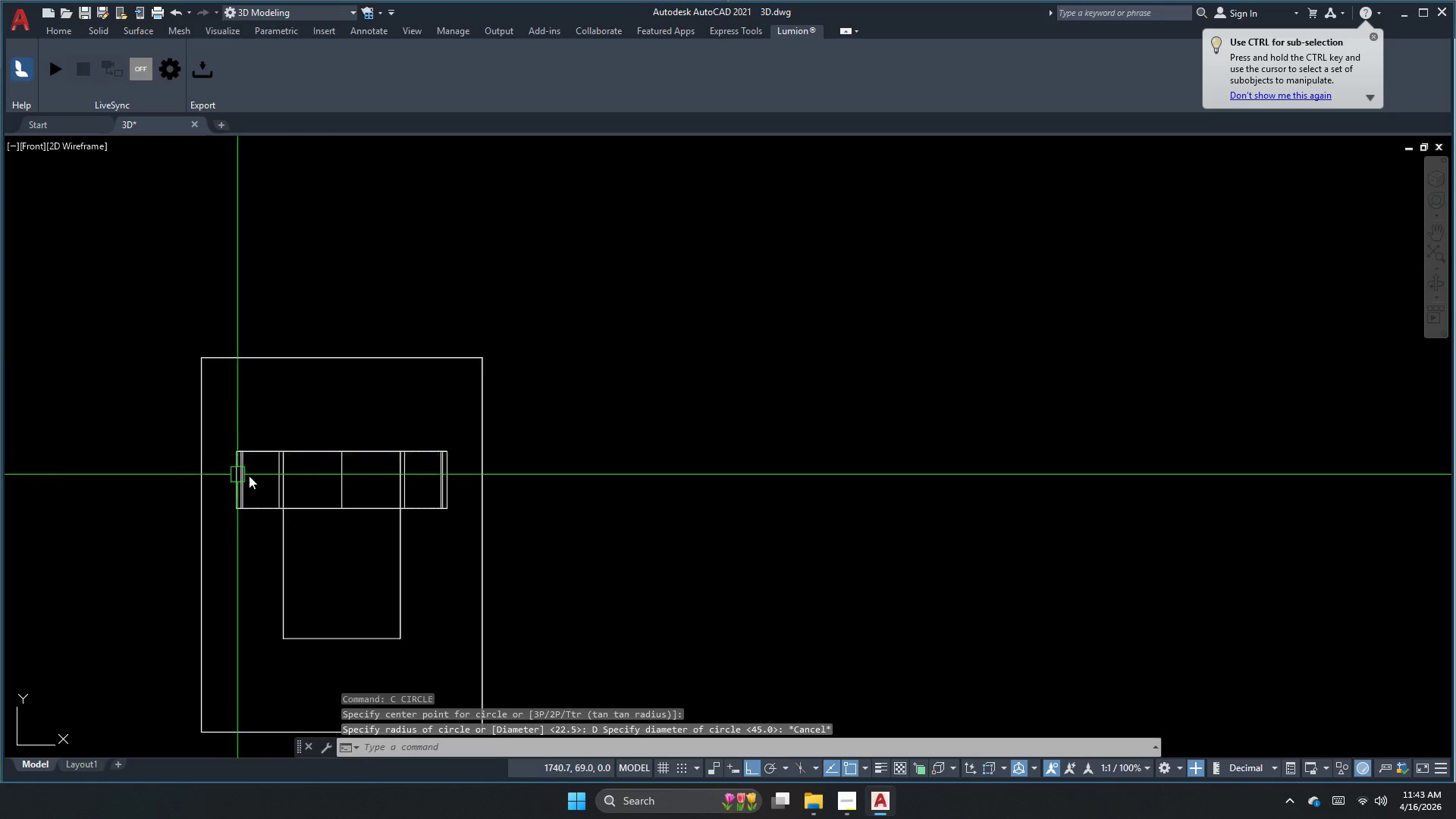 
scroll: coordinate [393, 477], scroll_direction: down, amount: 2.0
 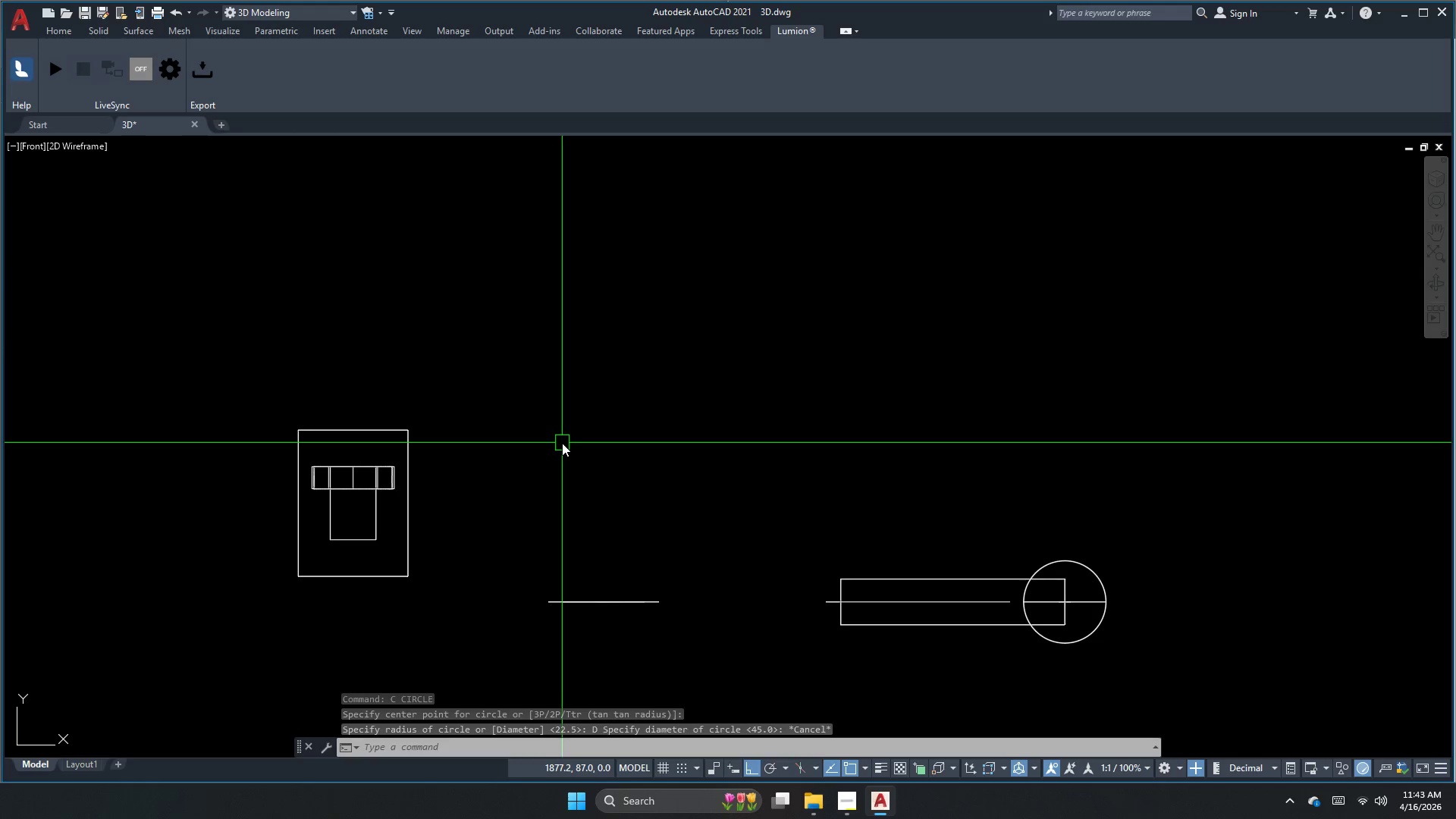 
key(Escape)
 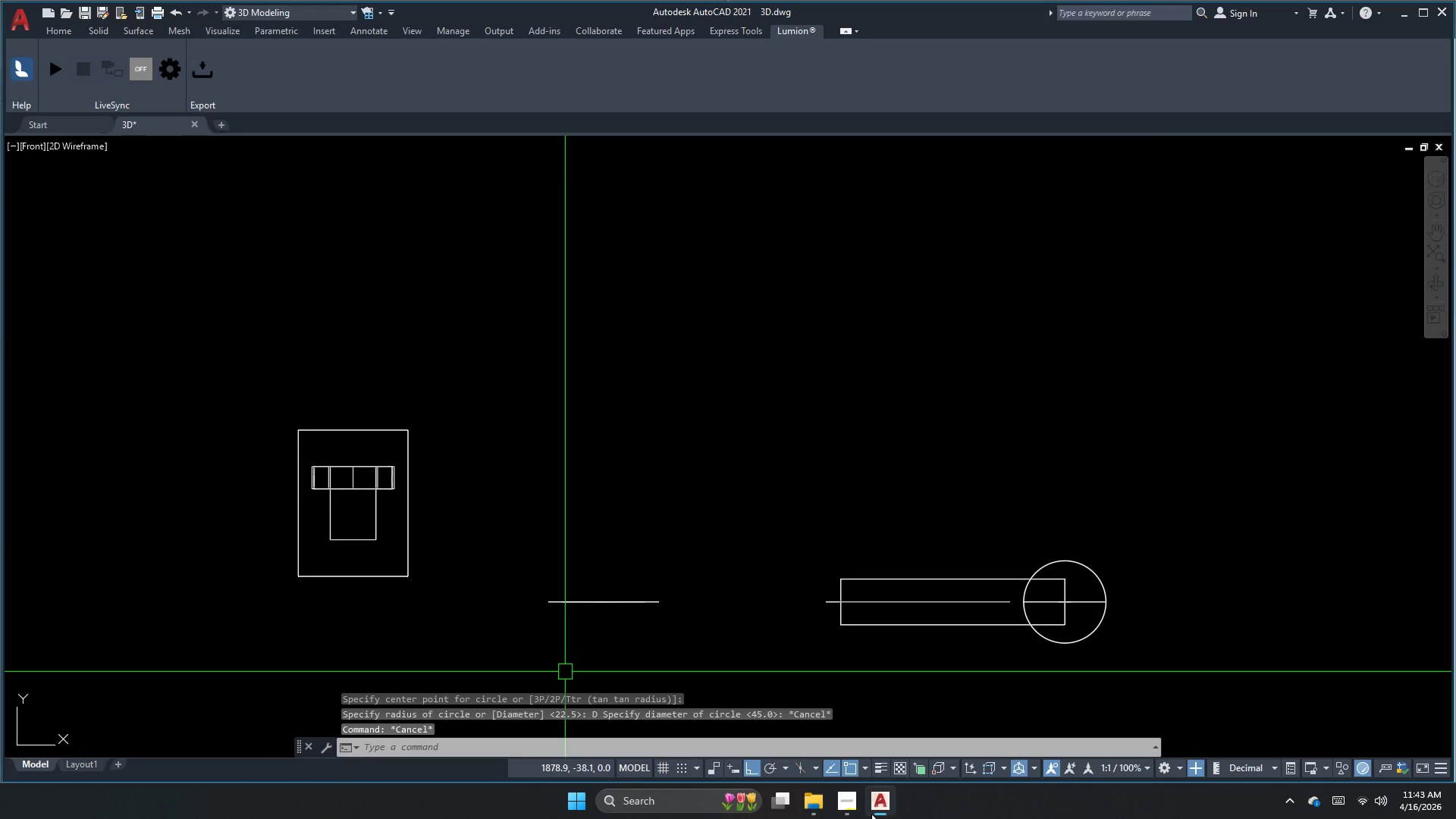 
left_click([839, 817])